 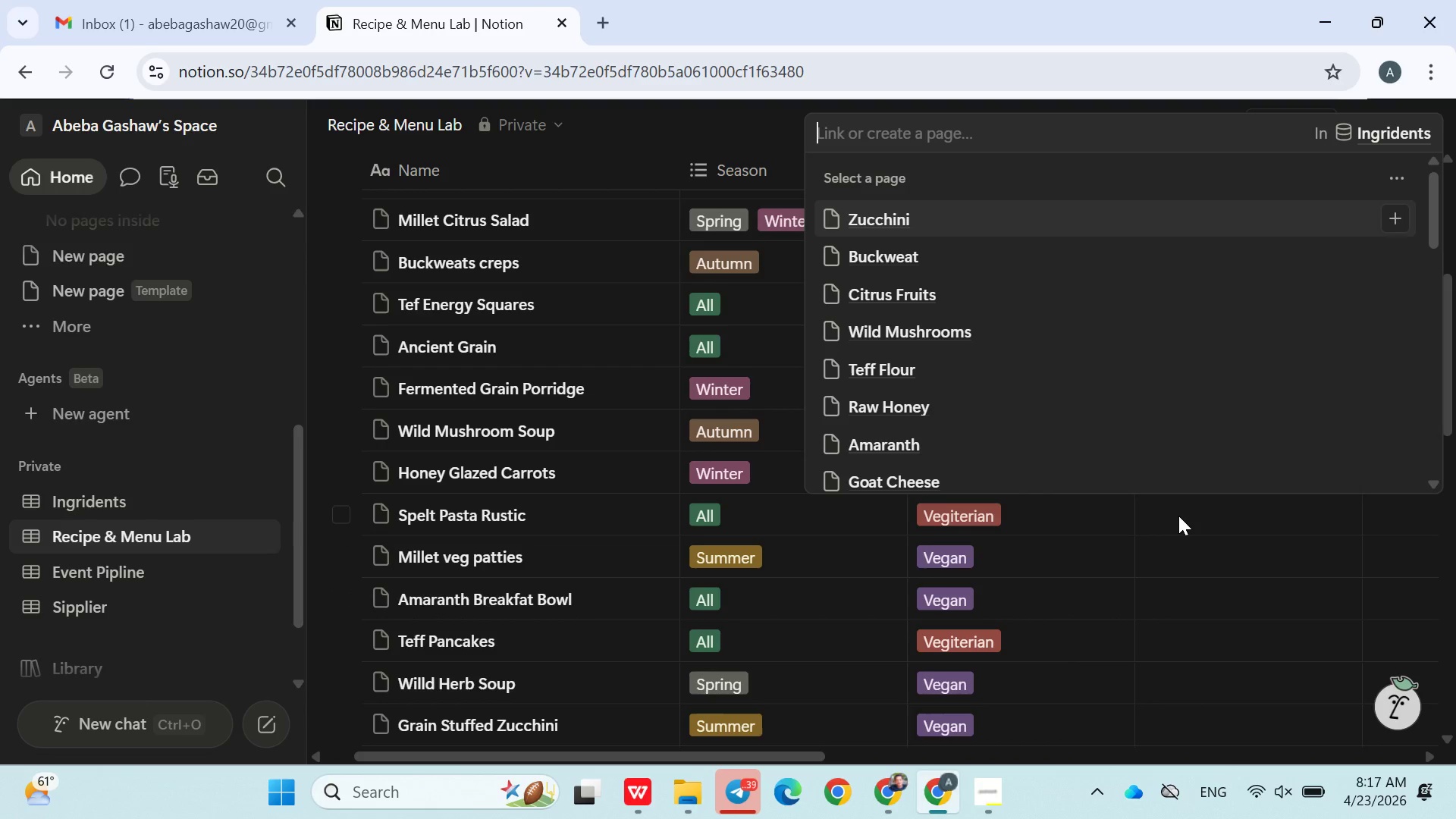 
left_click([927, 382])
 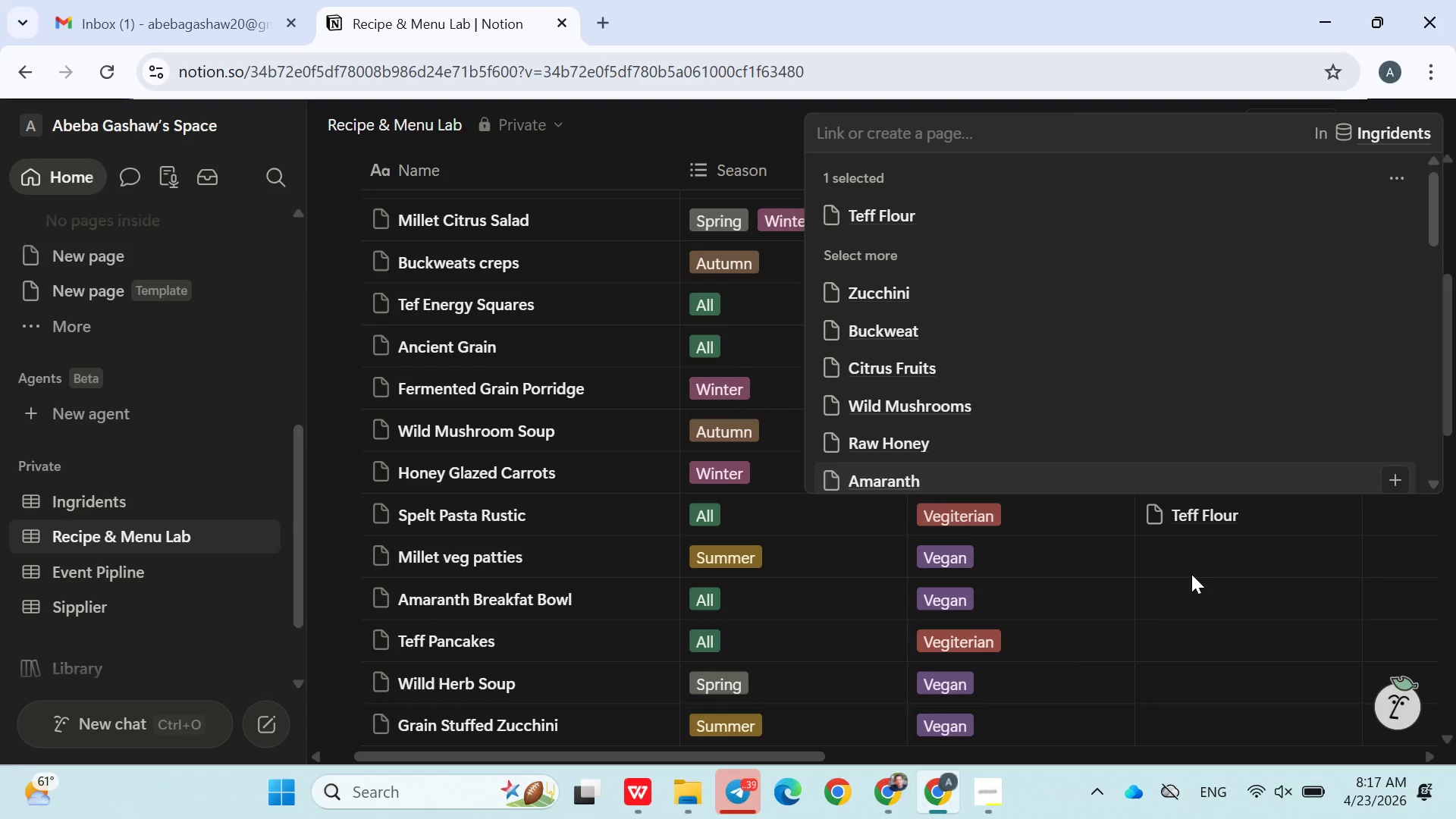 
left_click([1191, 559])
 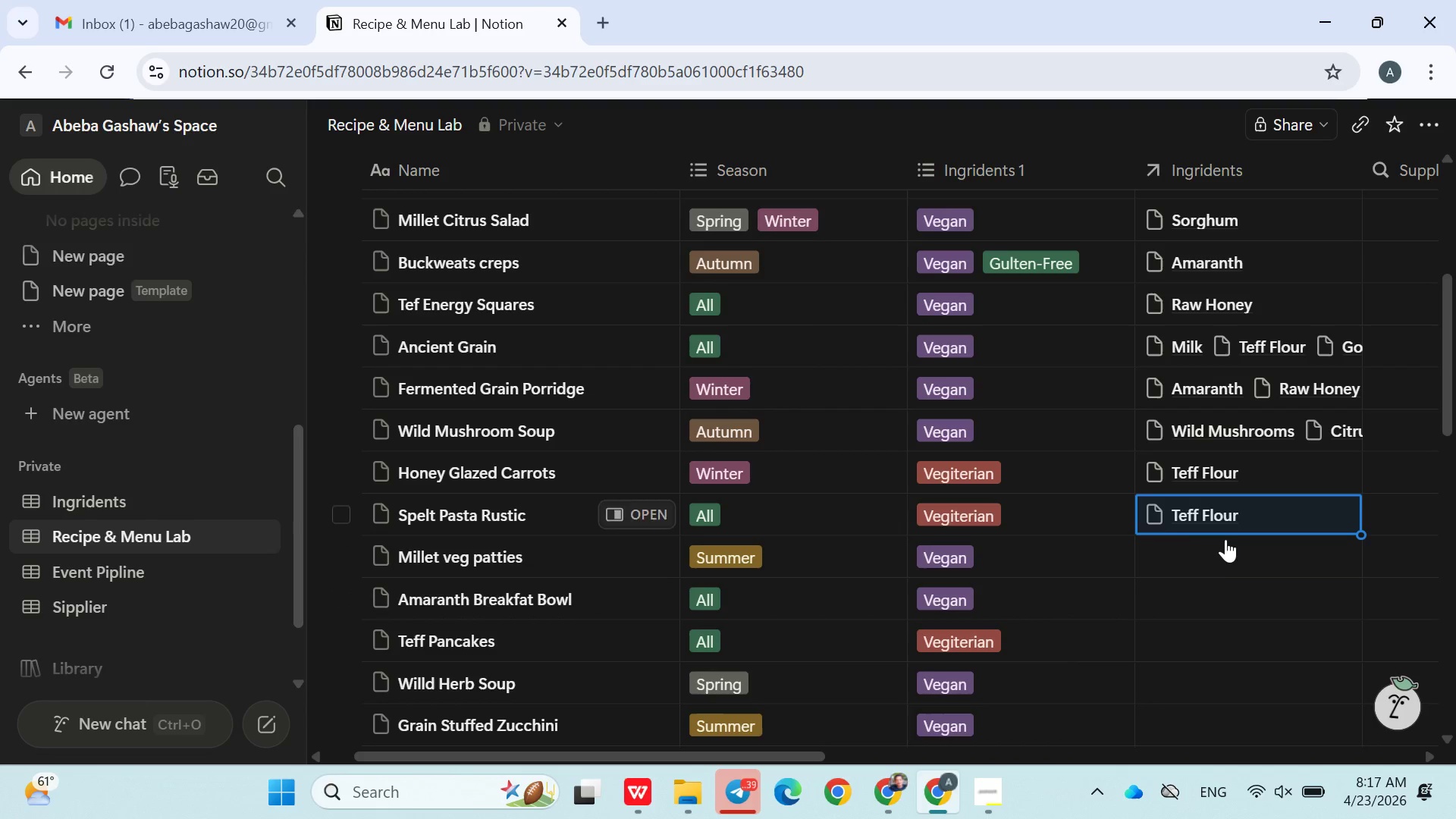 
left_click([1224, 557])
 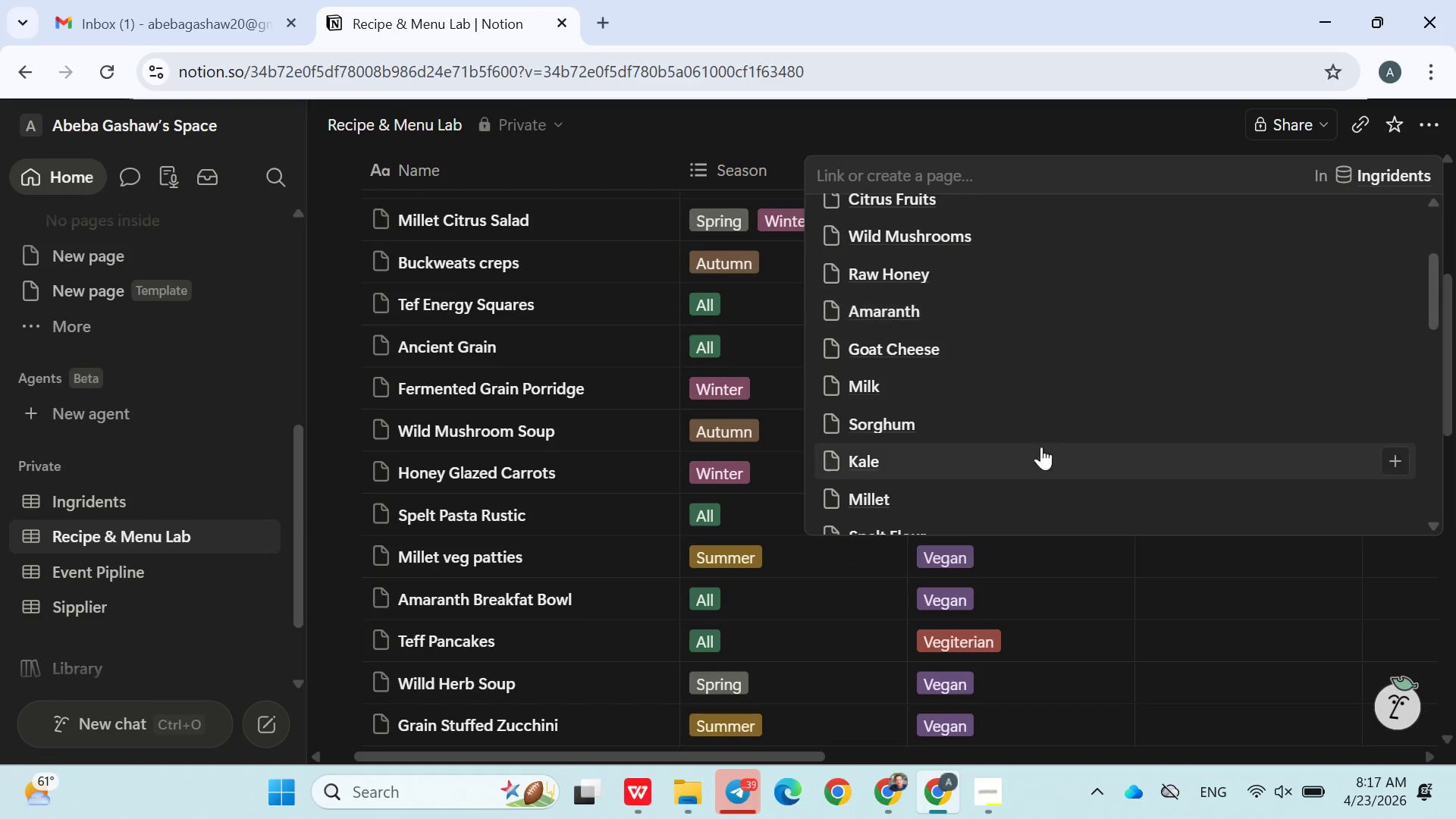 
left_click([1023, 441])
 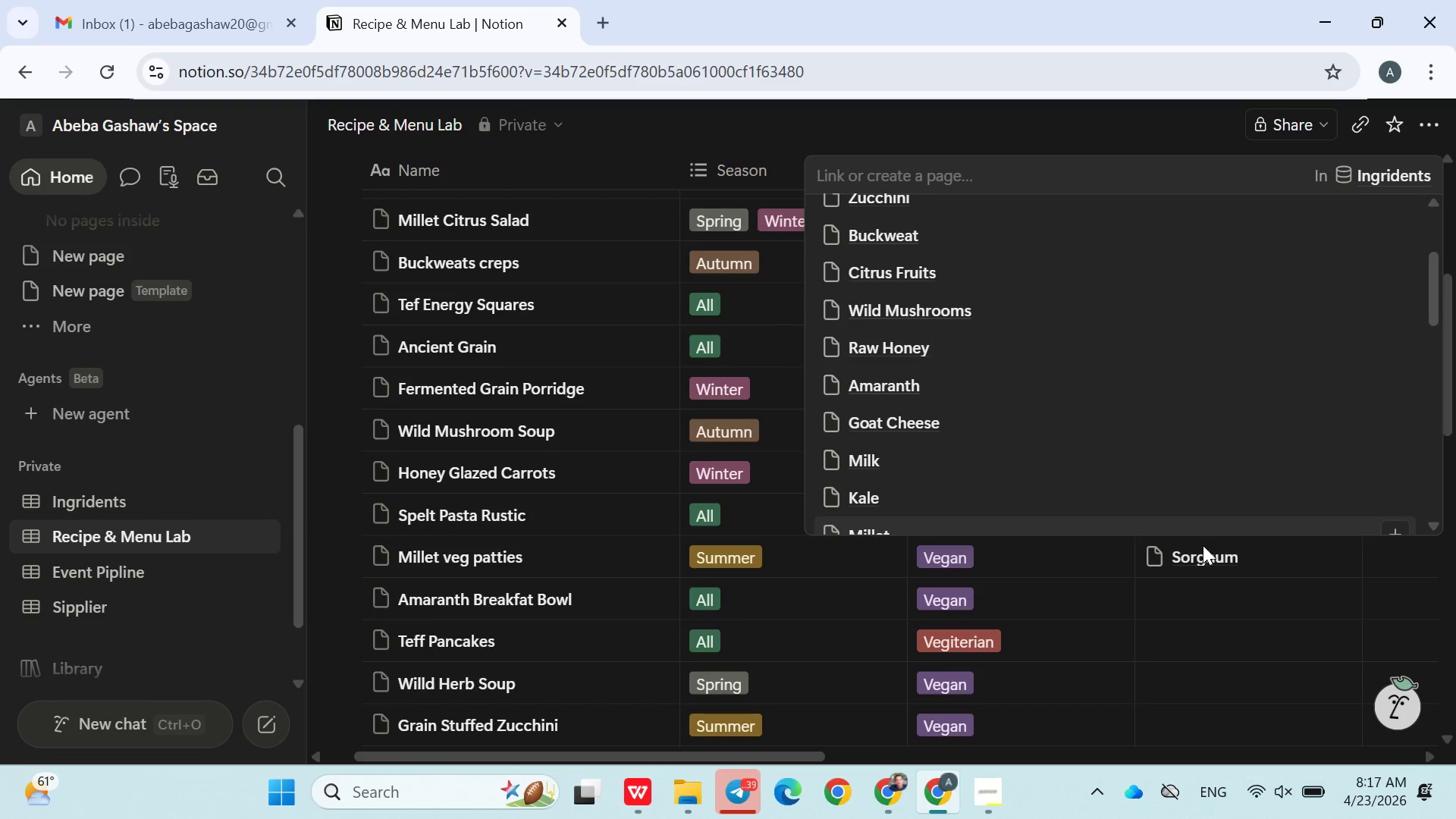 
left_click([1188, 577])
 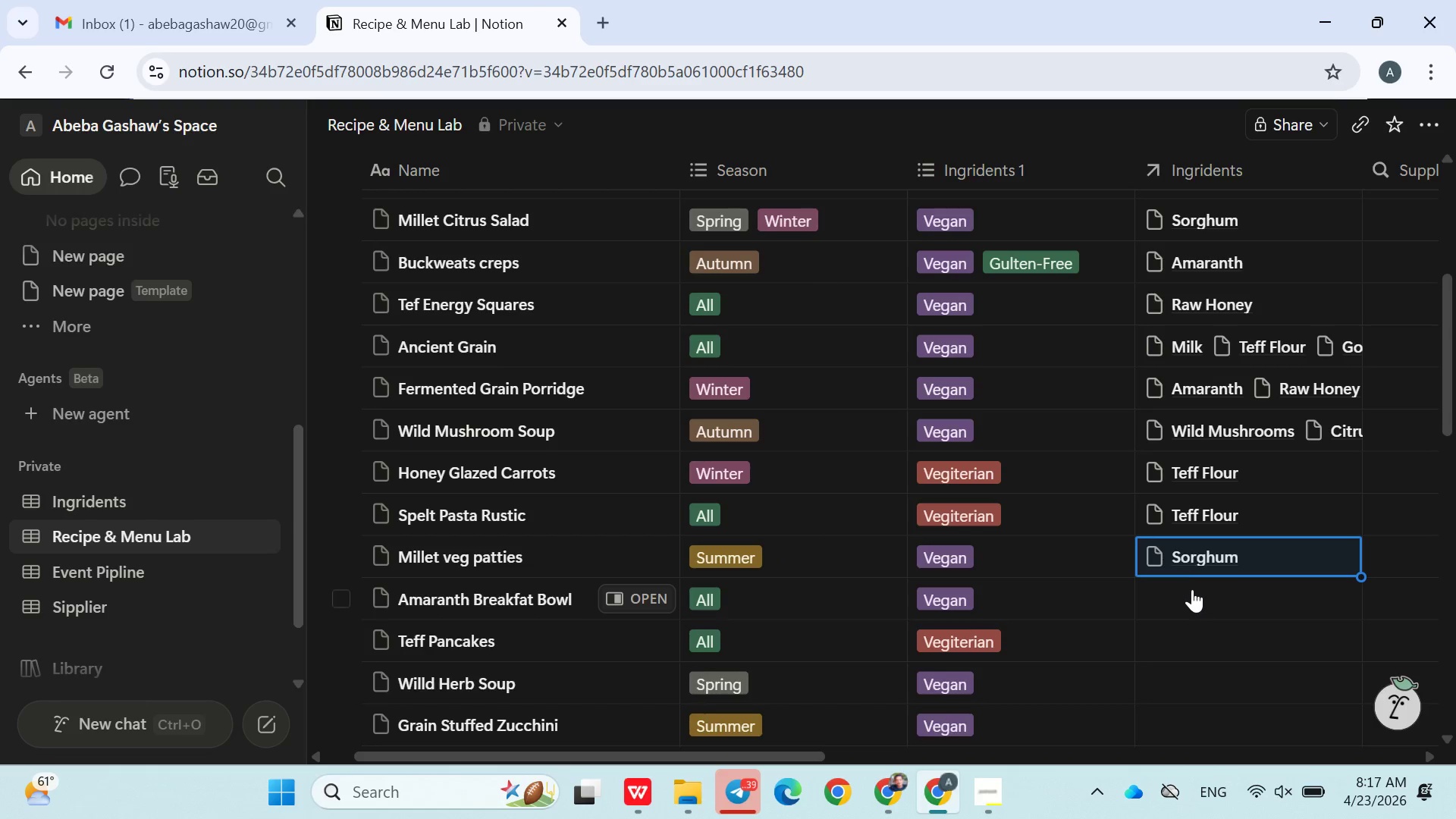 
left_click([1198, 593])
 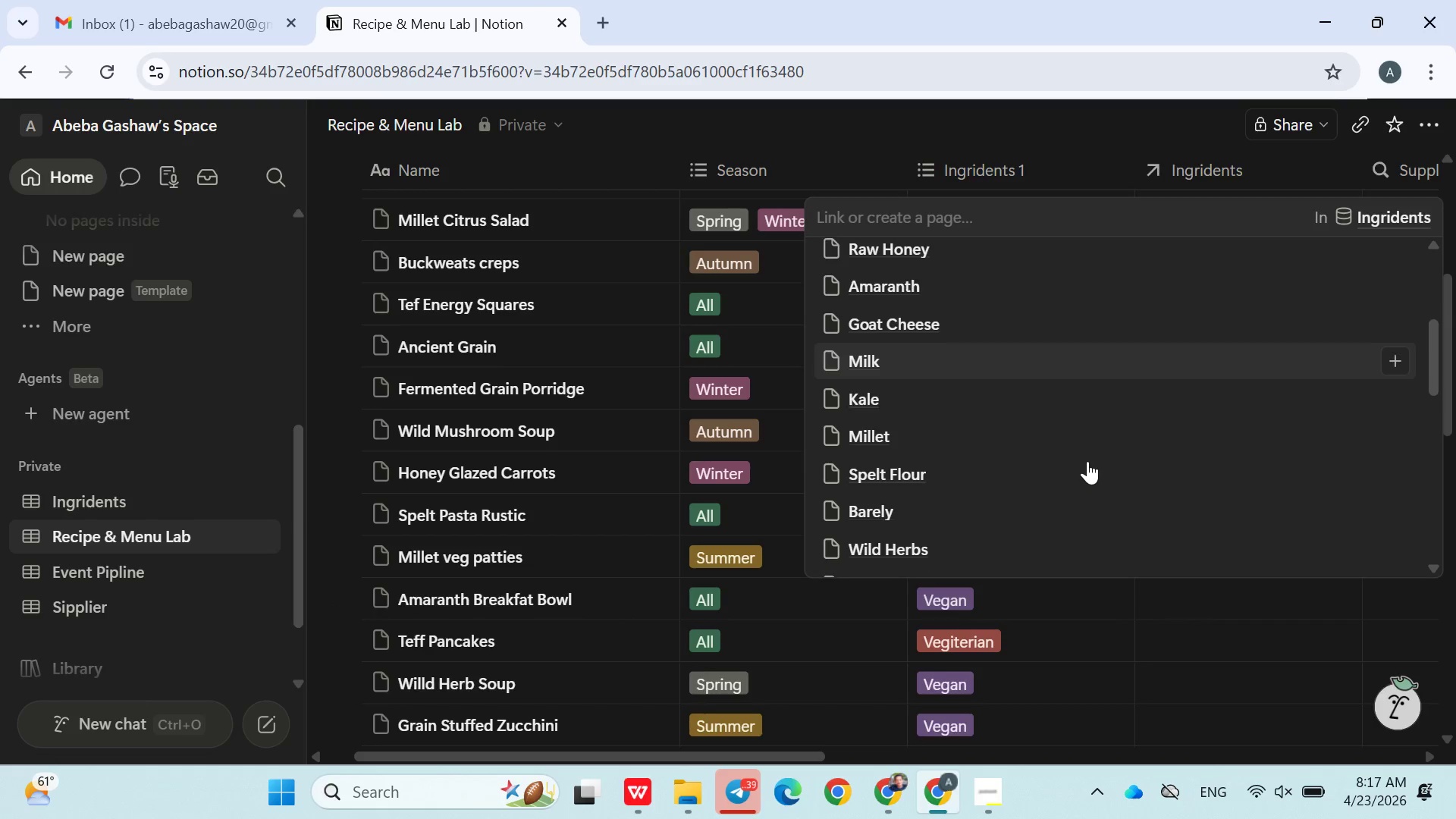 
left_click([993, 461])
 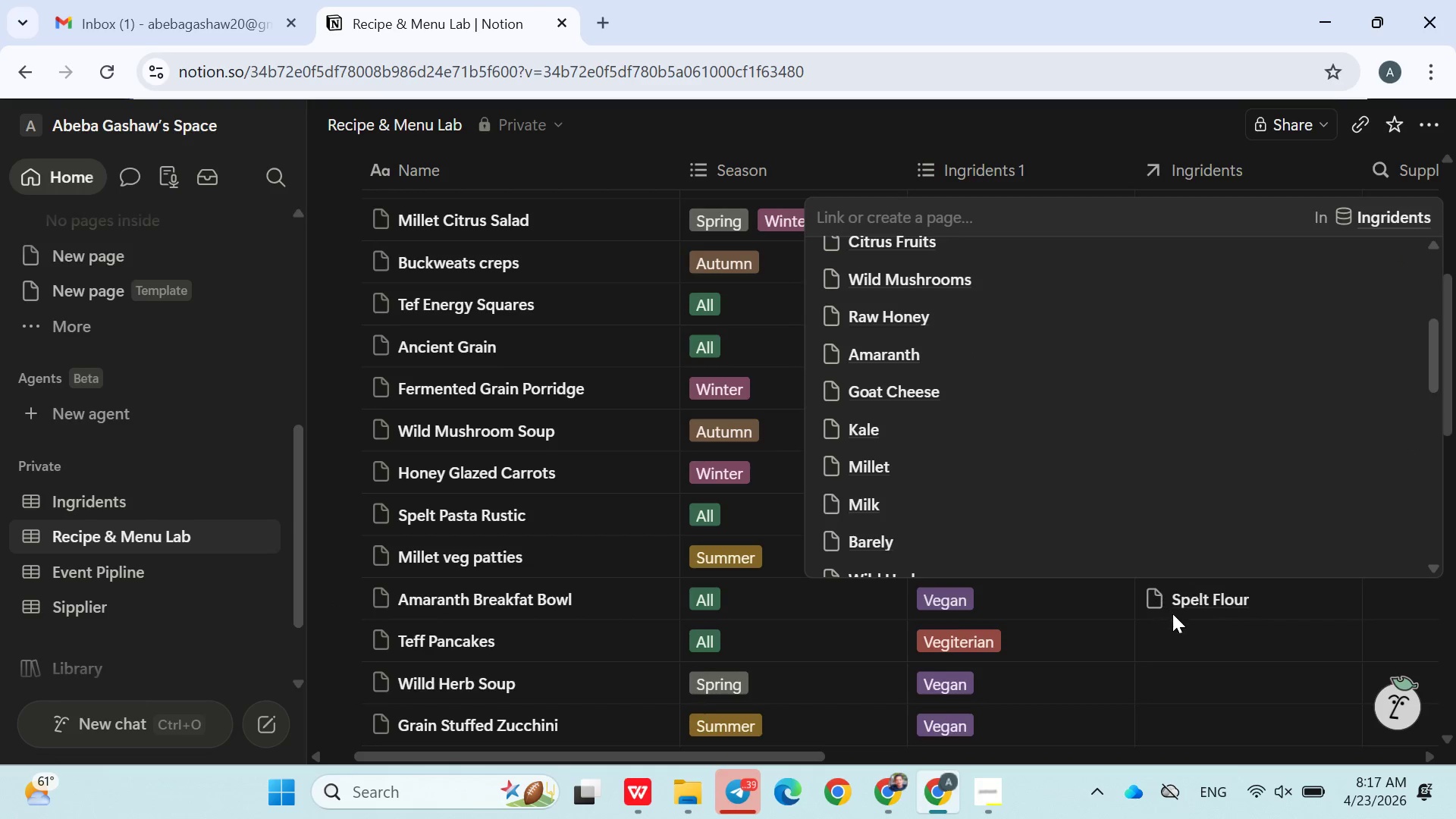 
left_click([1188, 626])
 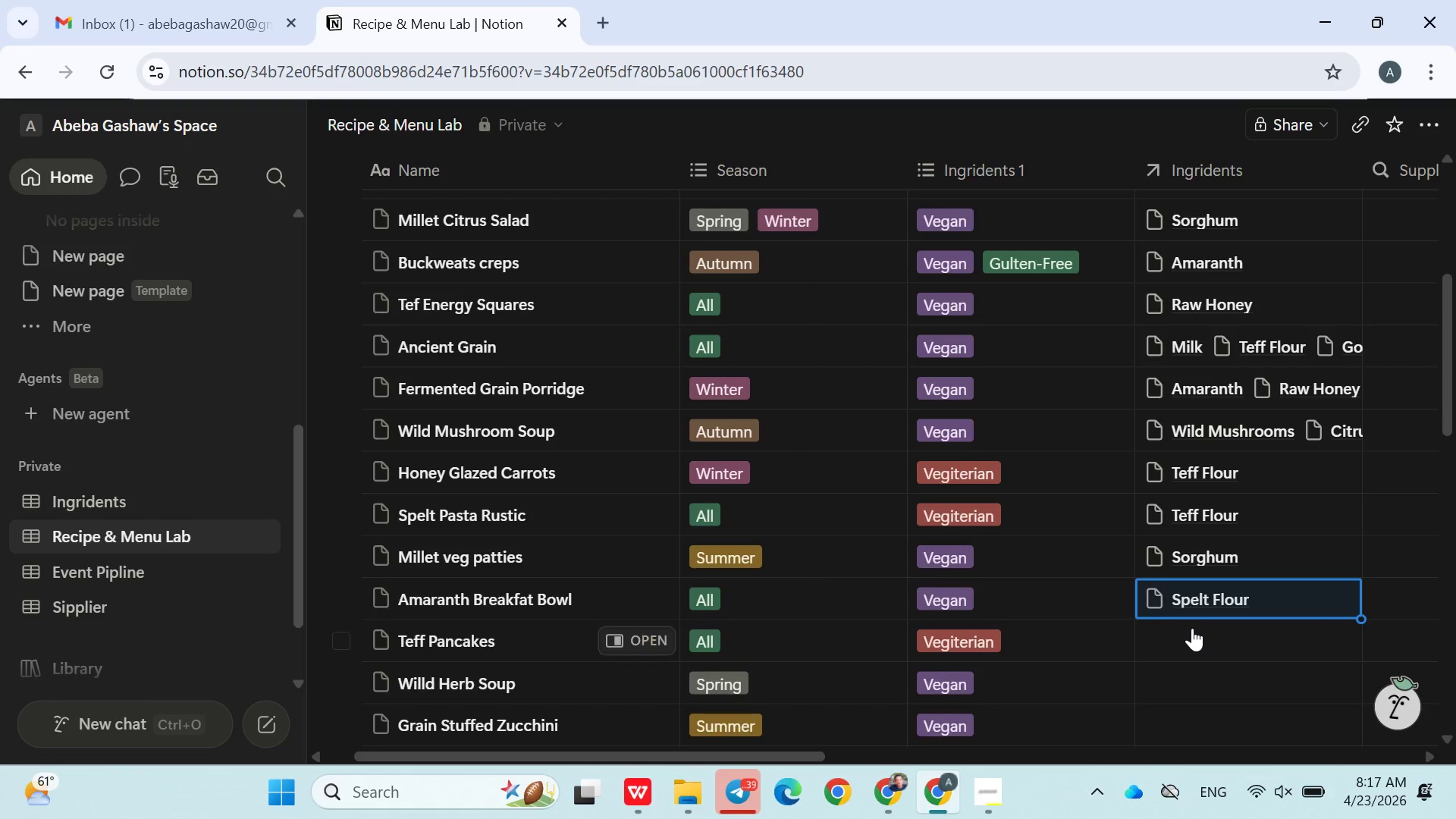 
left_click([1197, 630])
 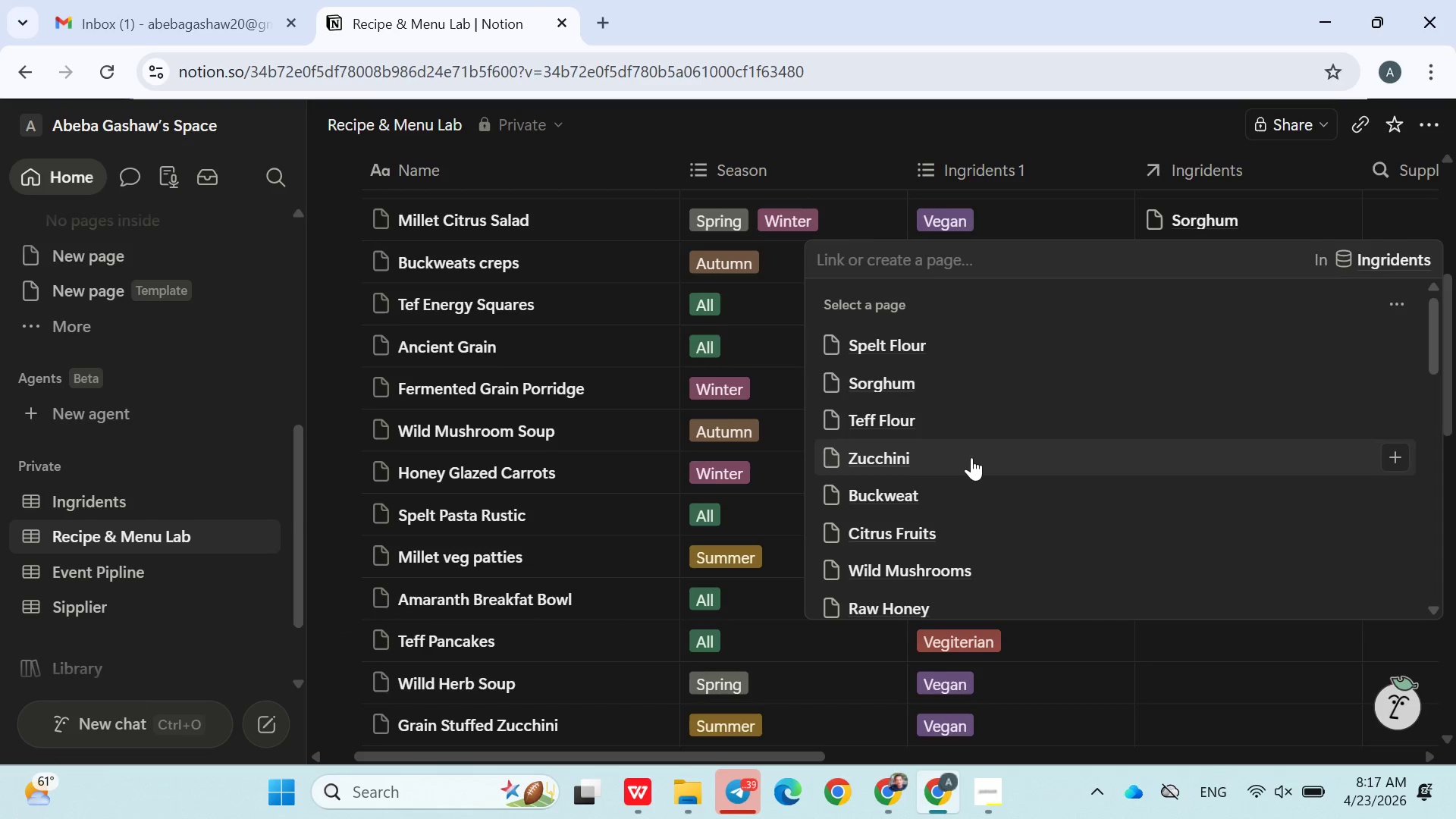 
left_click([970, 457])
 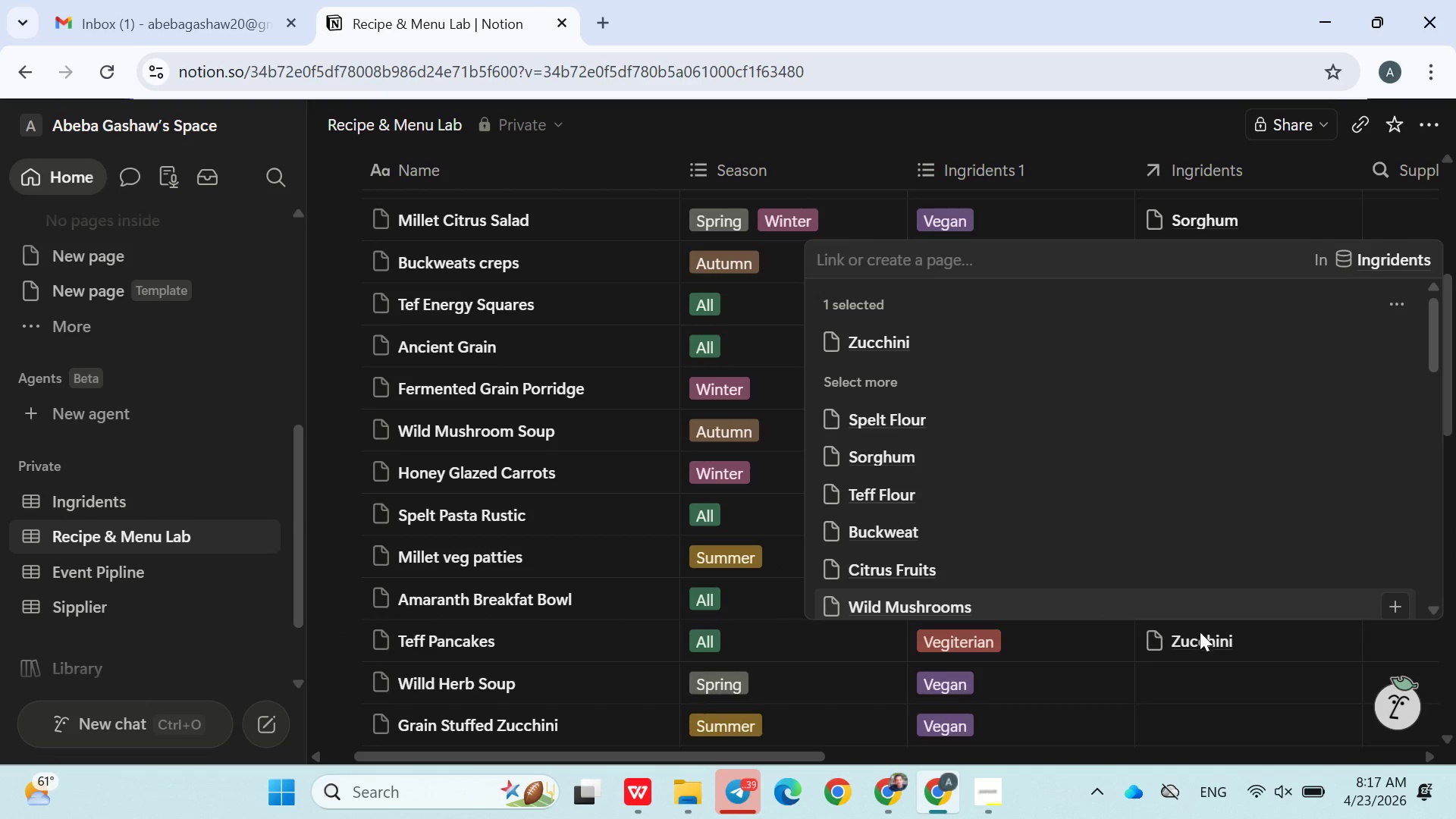 
left_click([1205, 635])
 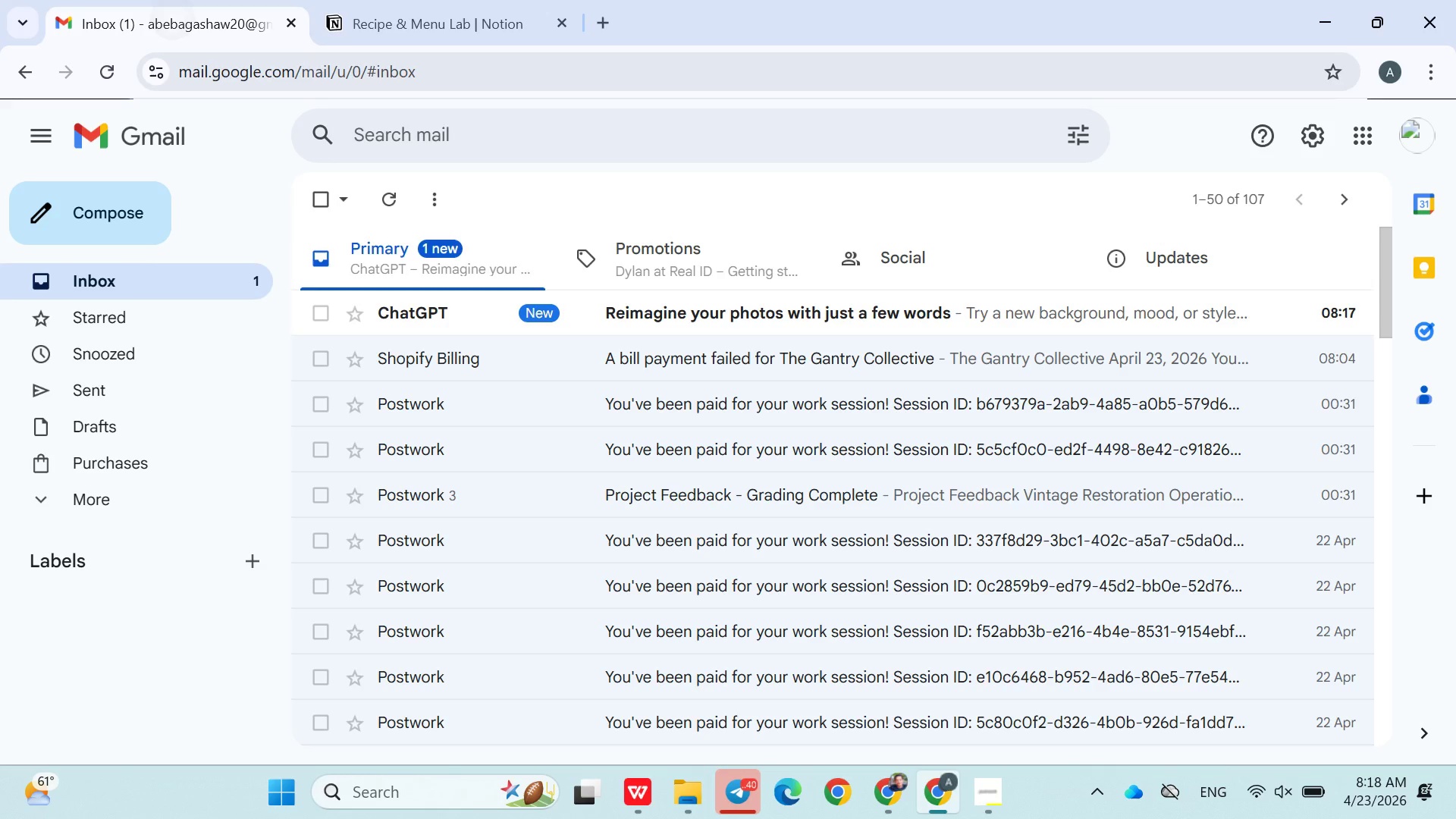 